 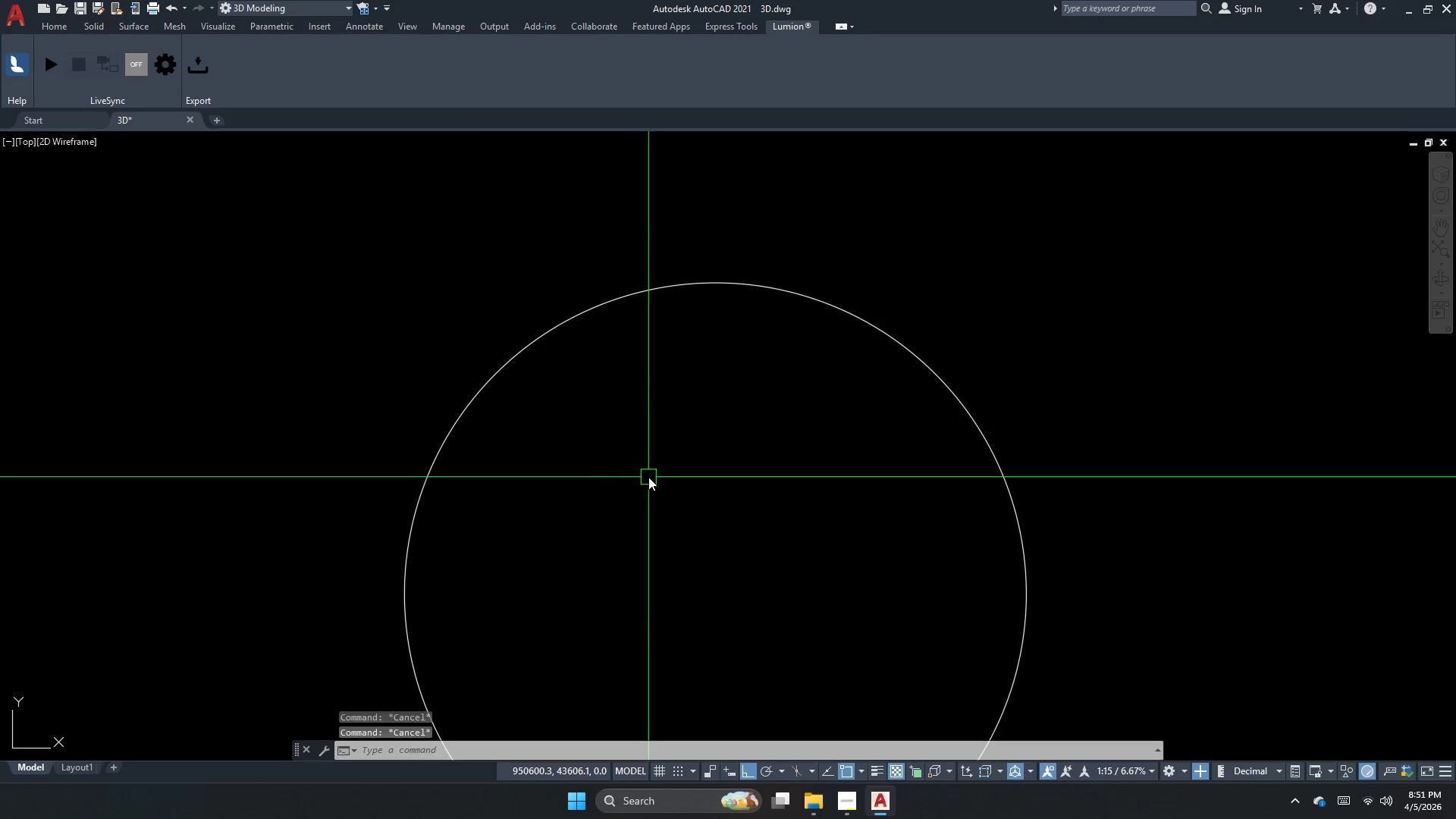 
key(C)
 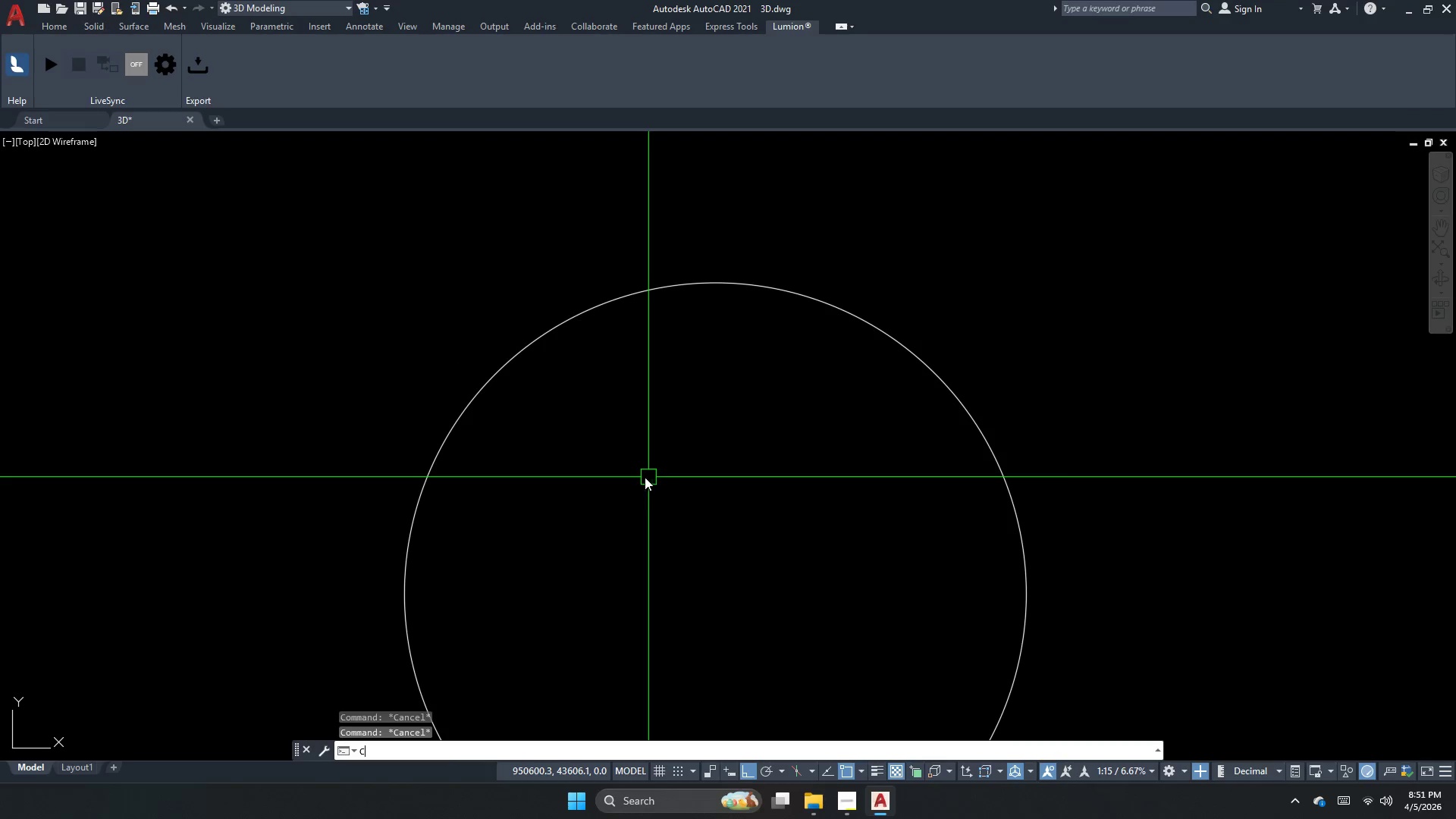 
scroll: coordinate [648, 477], scroll_direction: up, amount: 2.0
 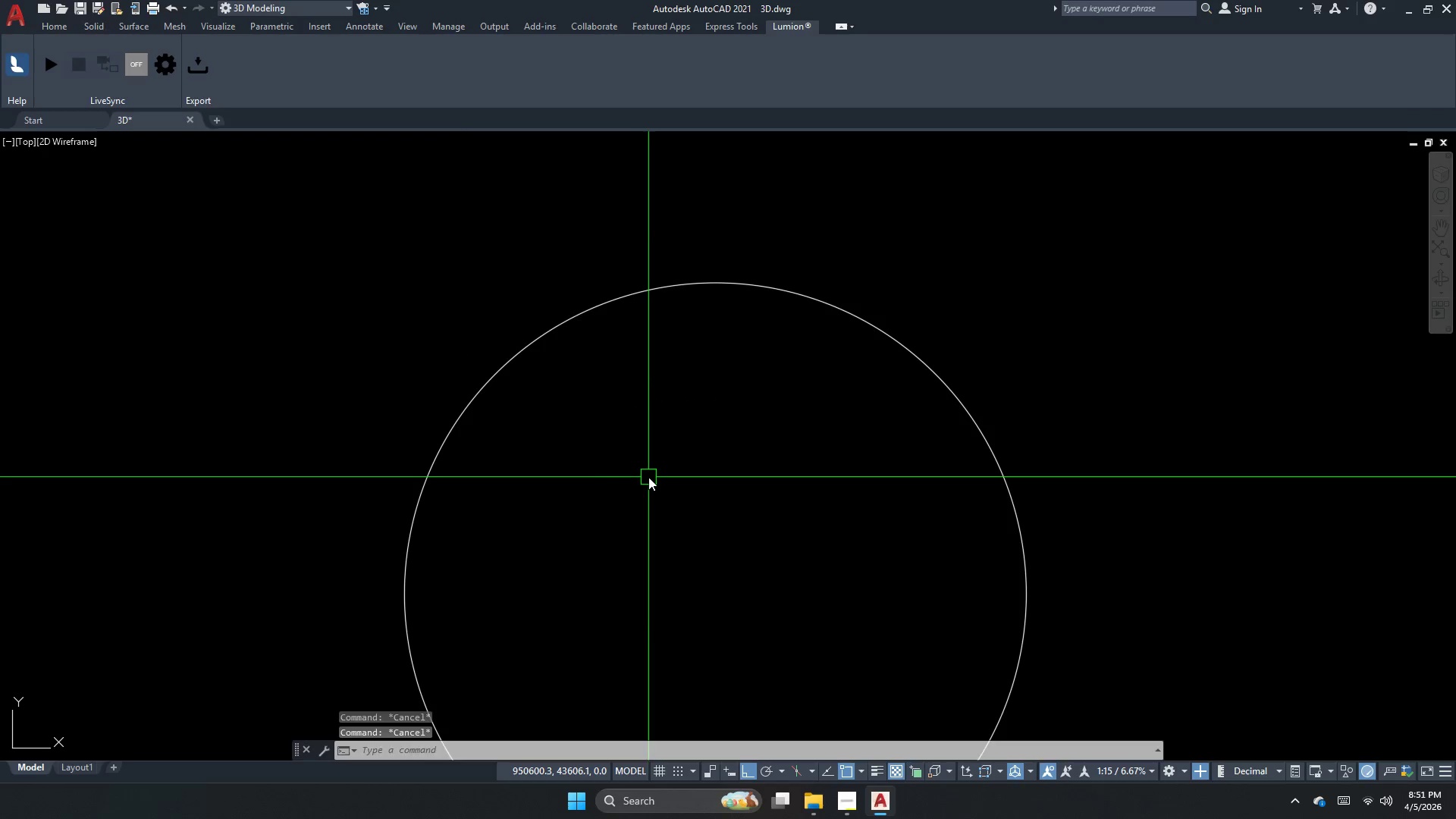 
key(Space)
 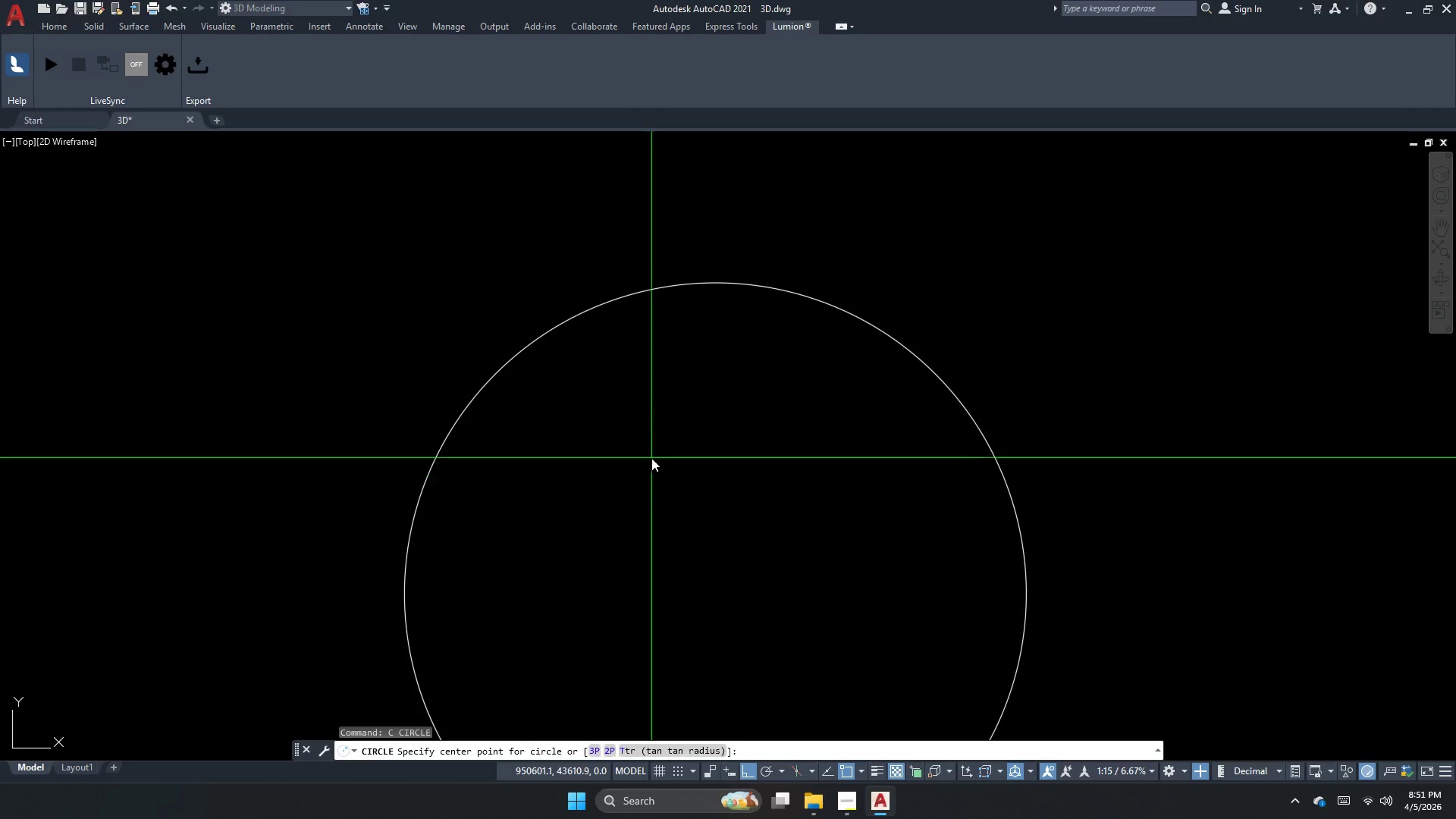 
left_click_drag(start_coordinate=[651, 458], to_coordinate=[651, 512])
 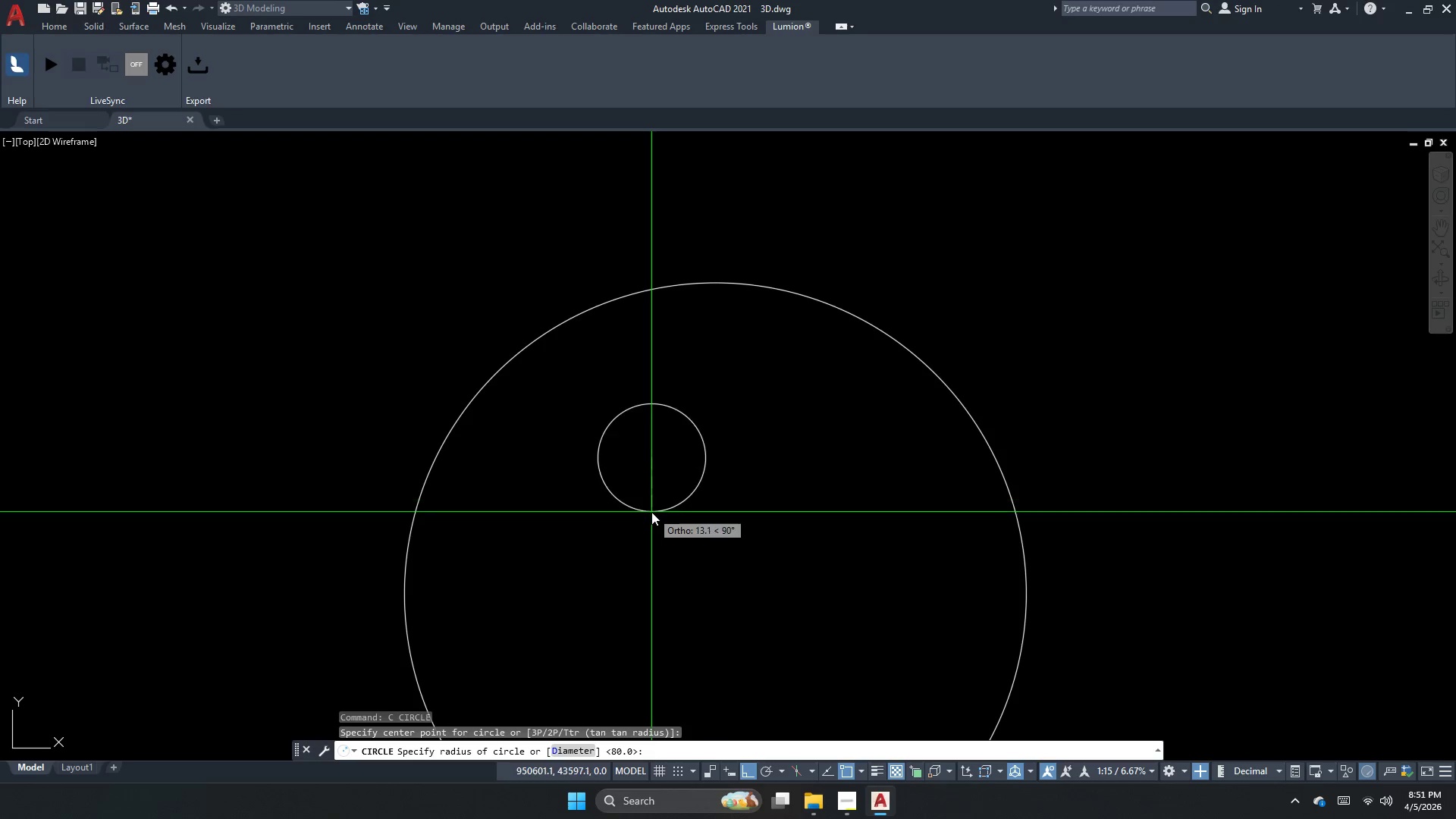 
key(D)
 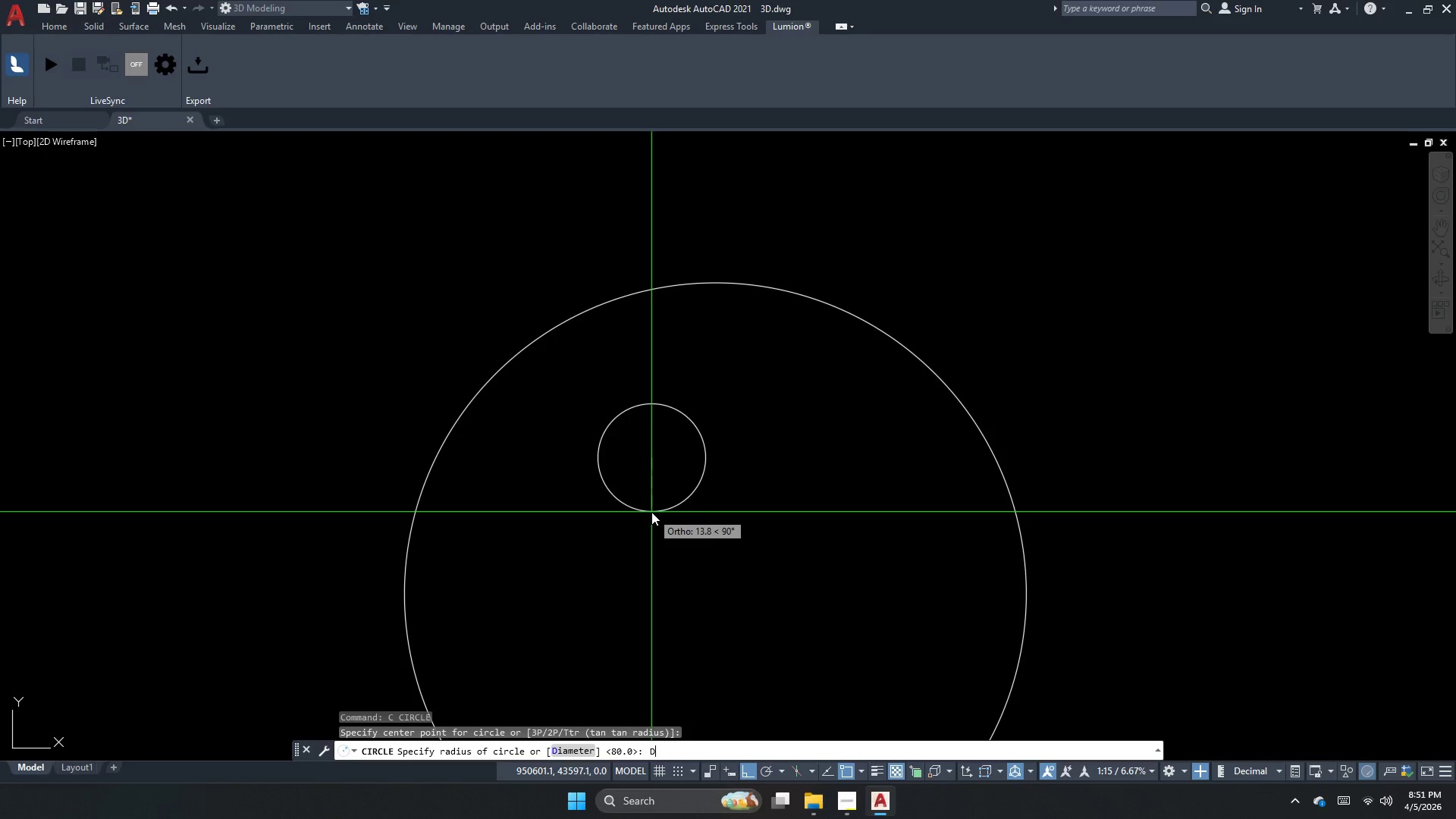 
key(Space)
 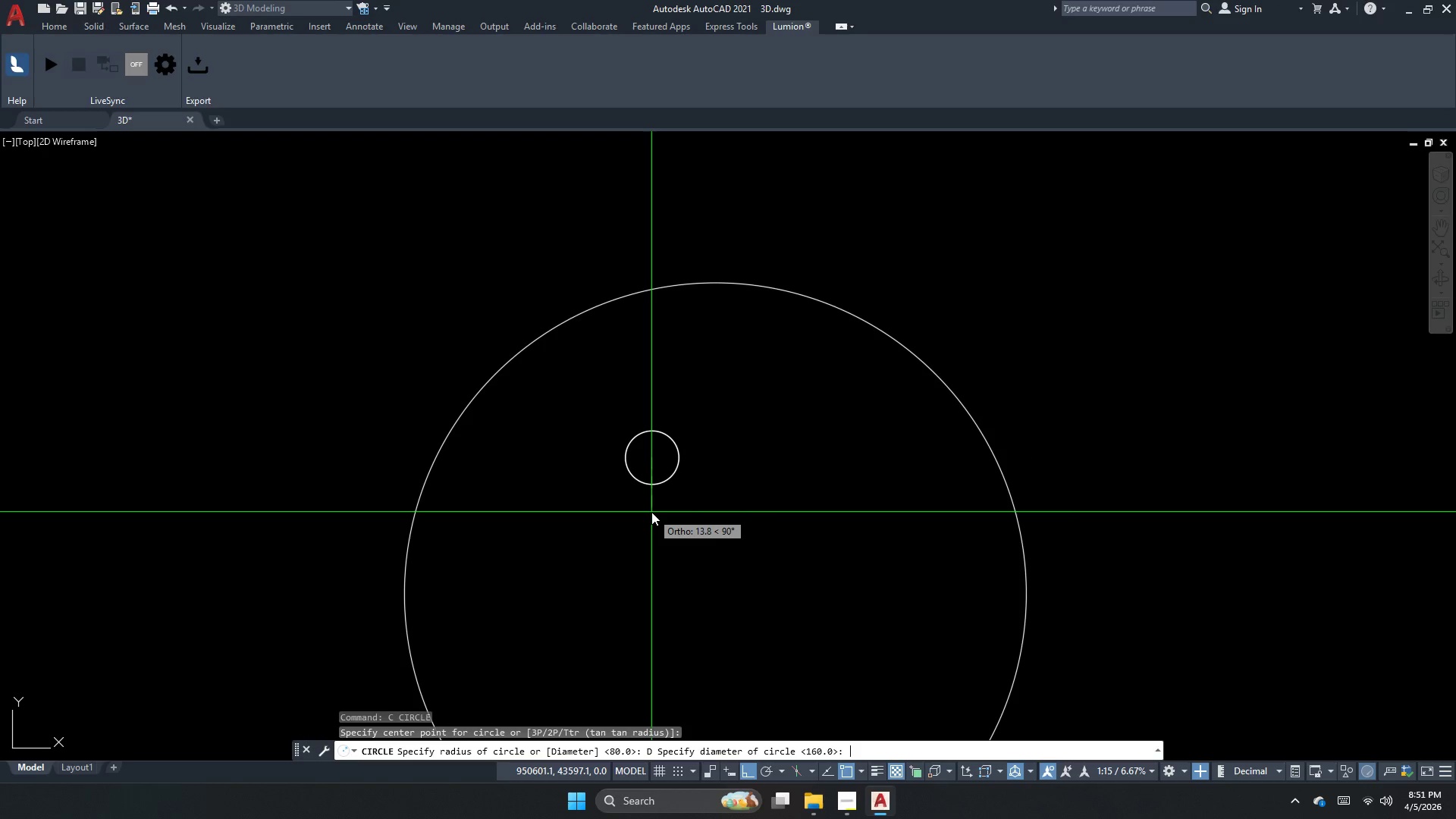 
key(Numpad3)
 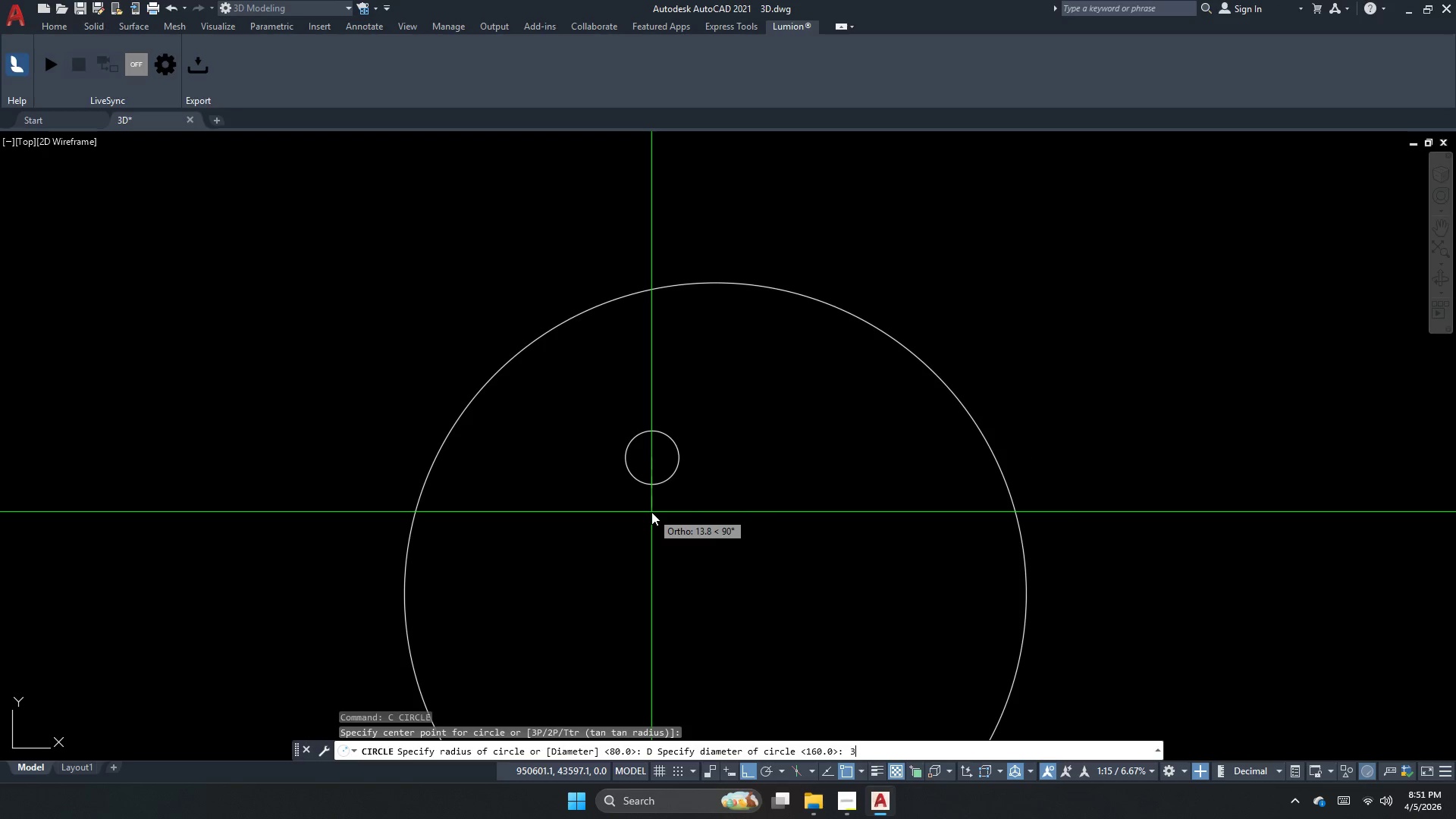 
key(NumpadEnter)
 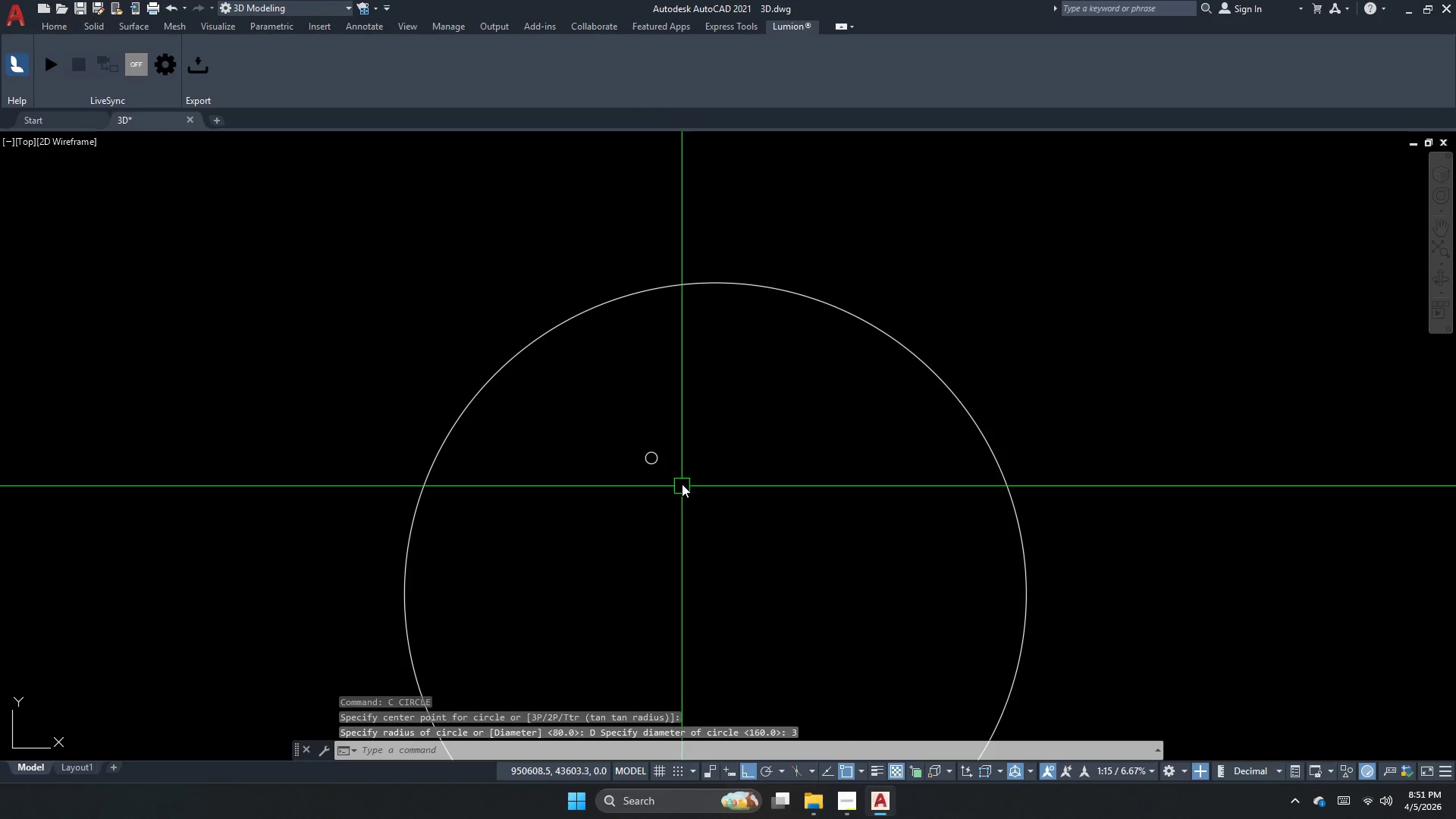 
key(Escape)
 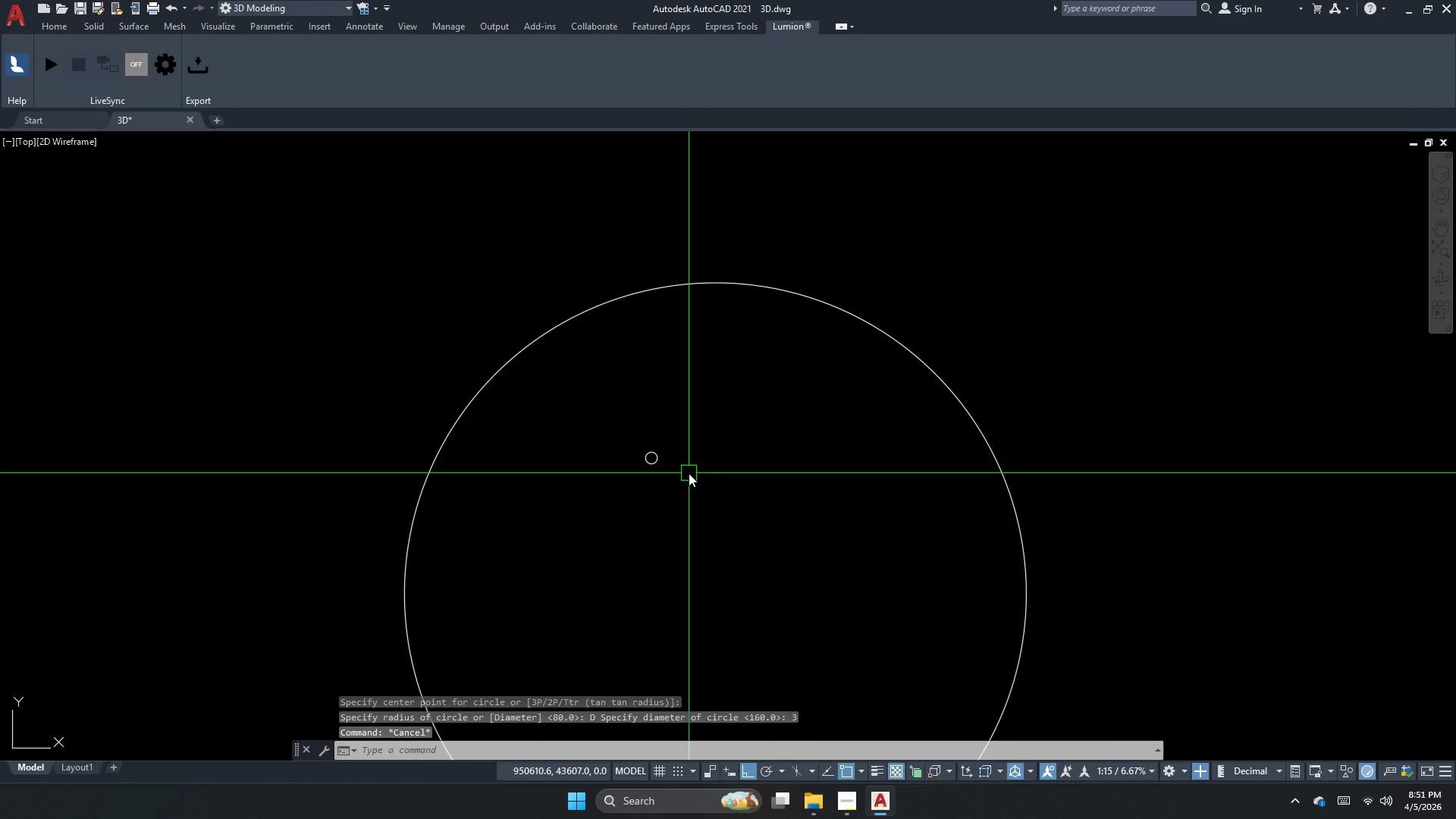 
left_click_drag(start_coordinate=[689, 473], to_coordinate=[681, 470])
 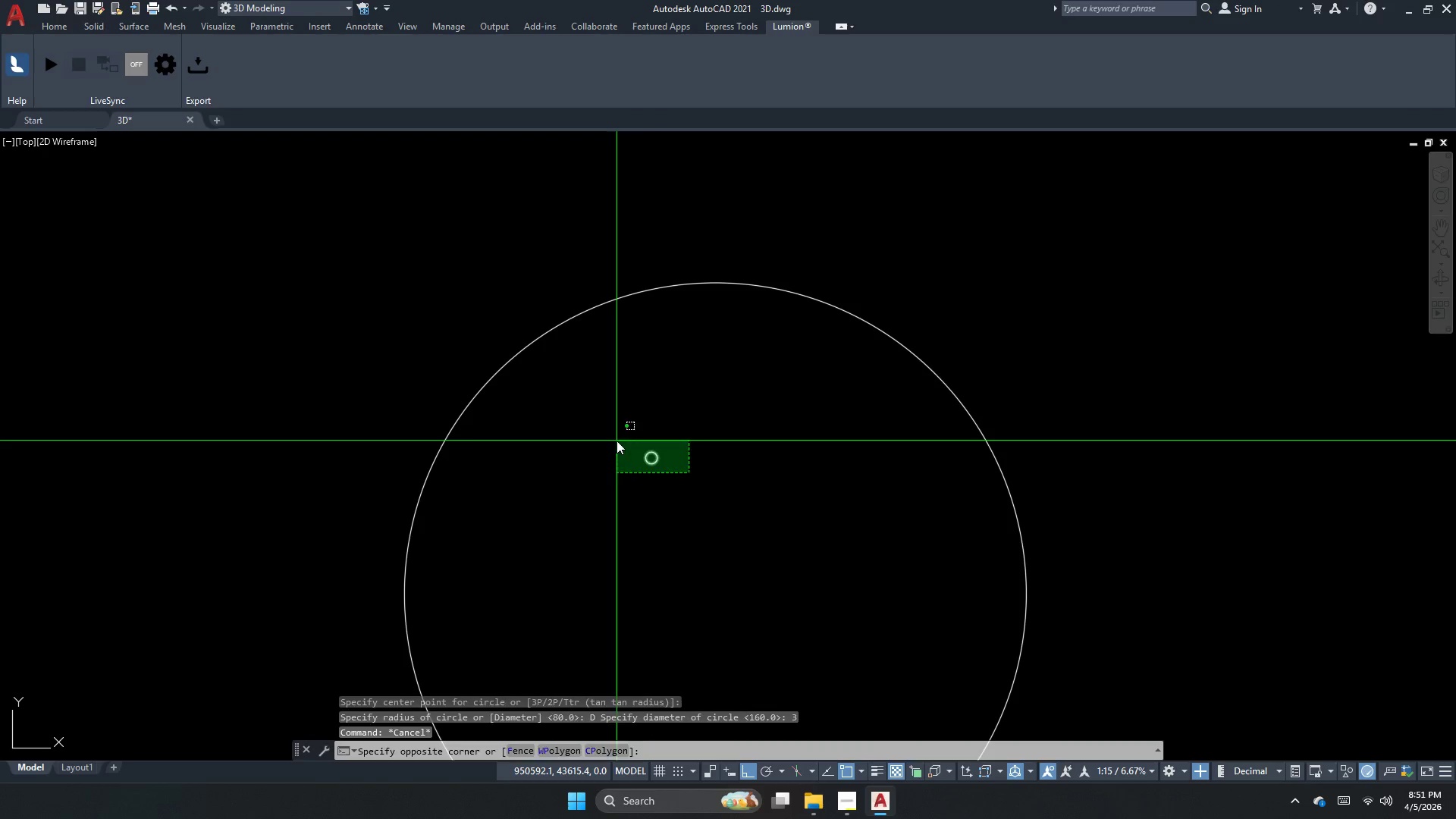 
double_click([617, 441])
 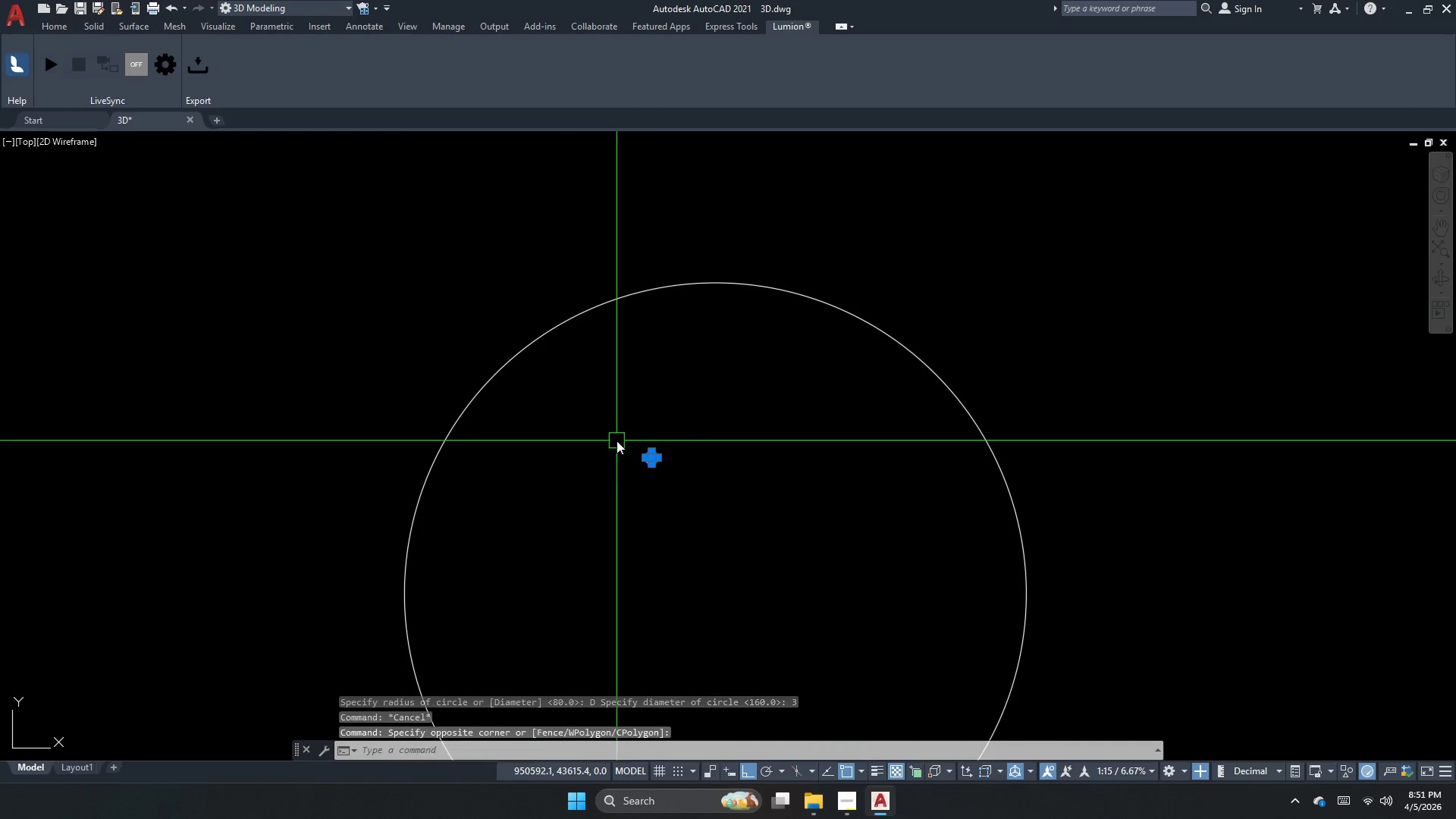 
key(E)
 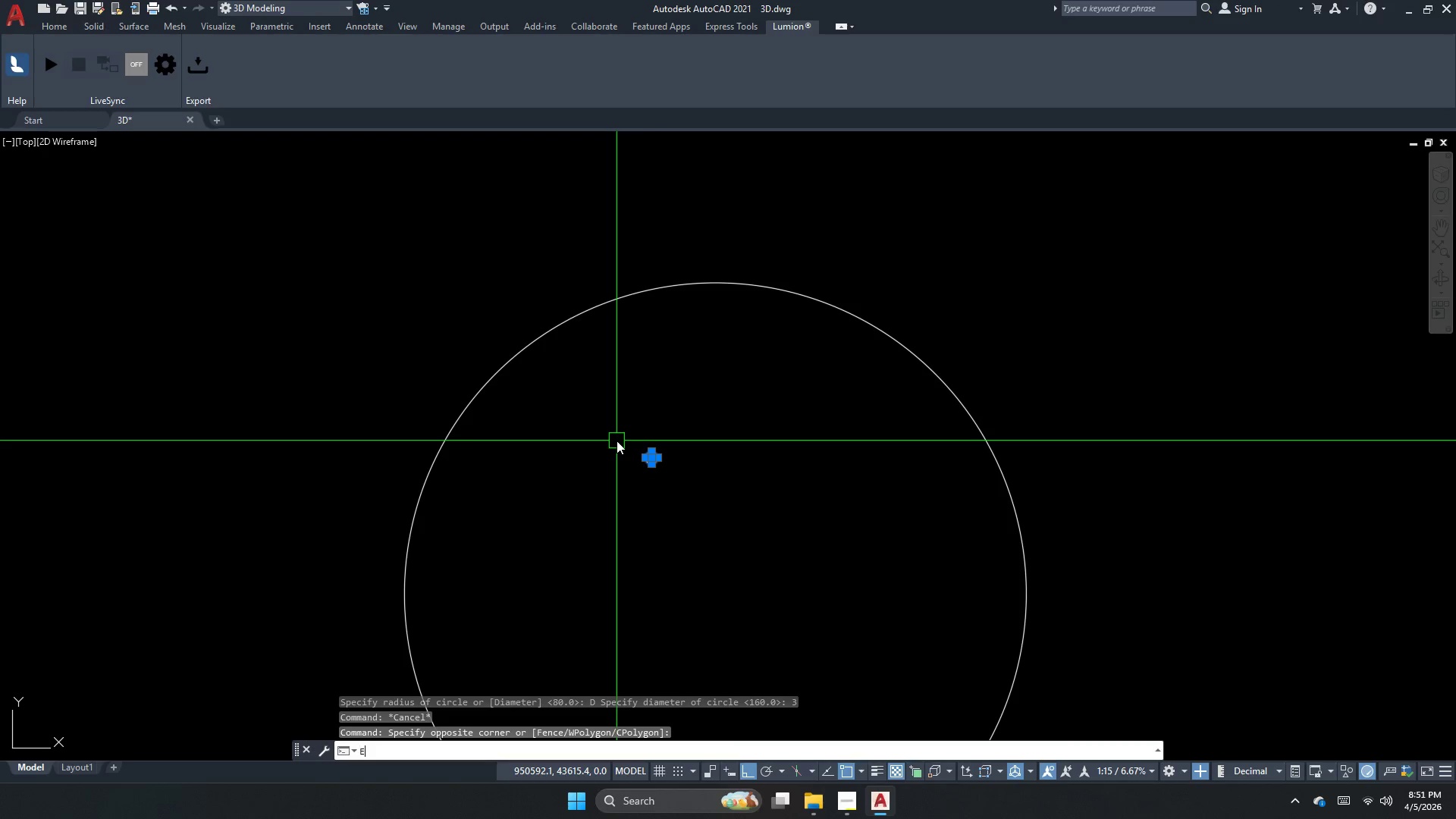 
key(Space)
 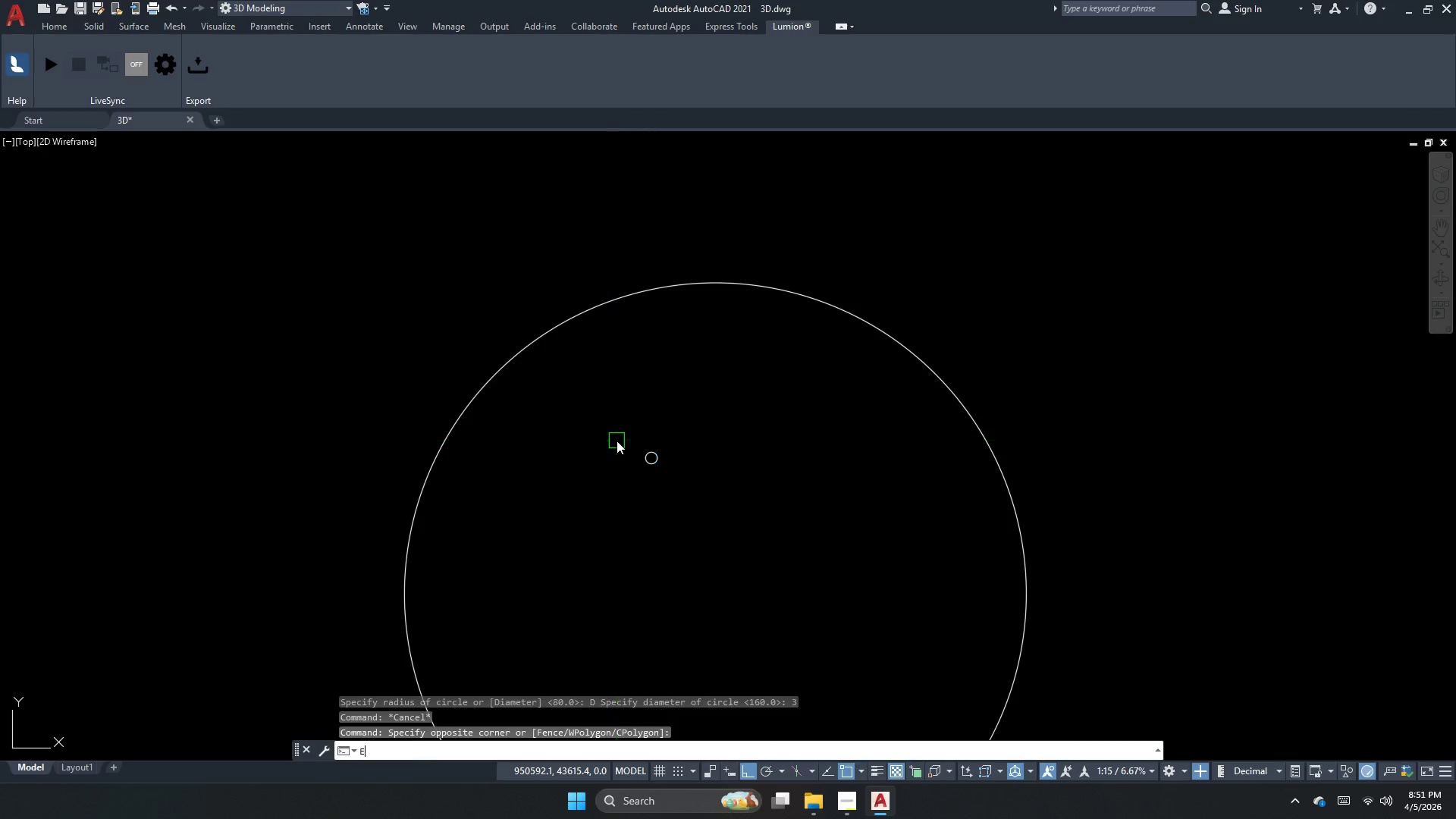 
key(Escape)
 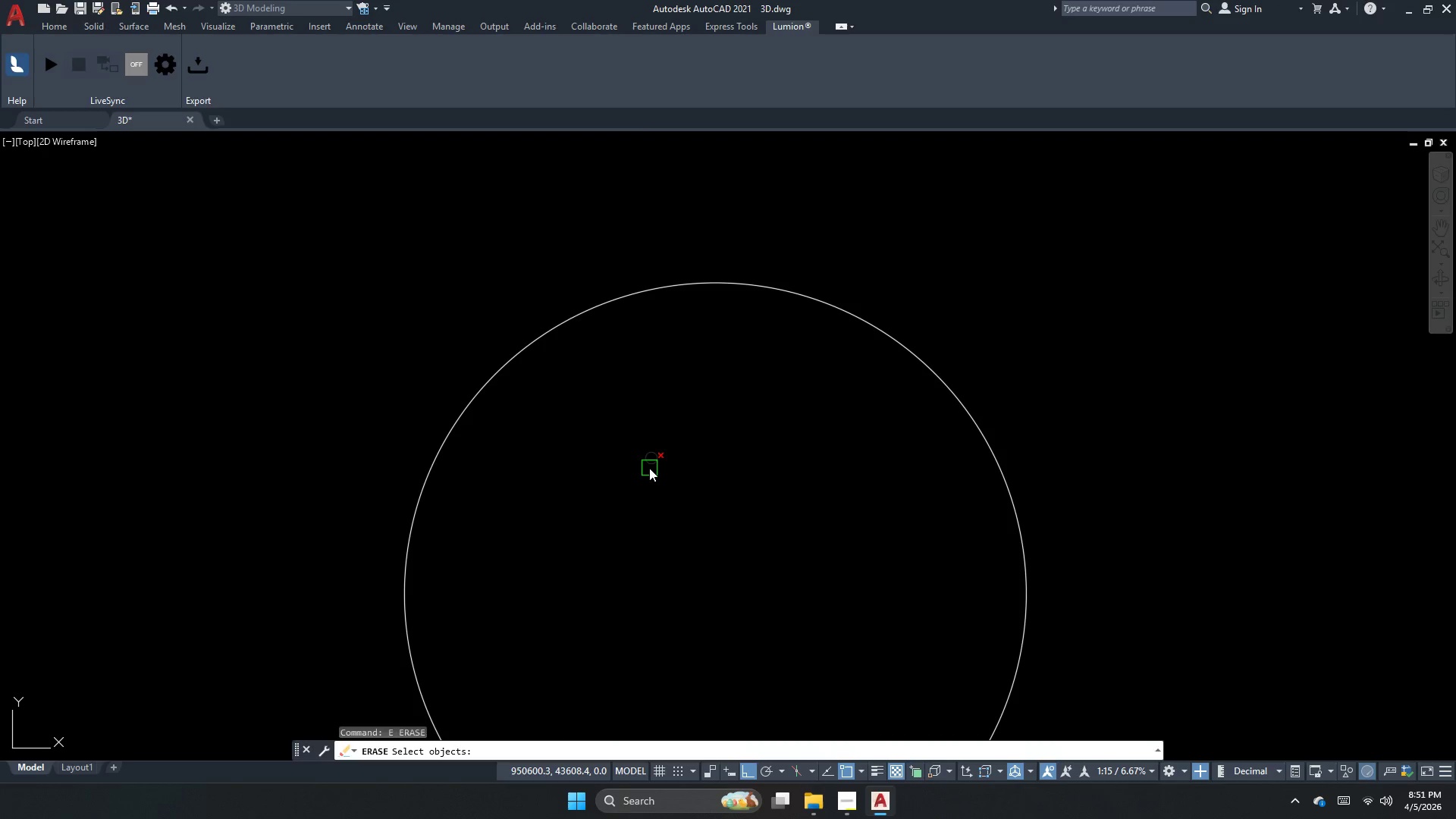 
key(Escape)
 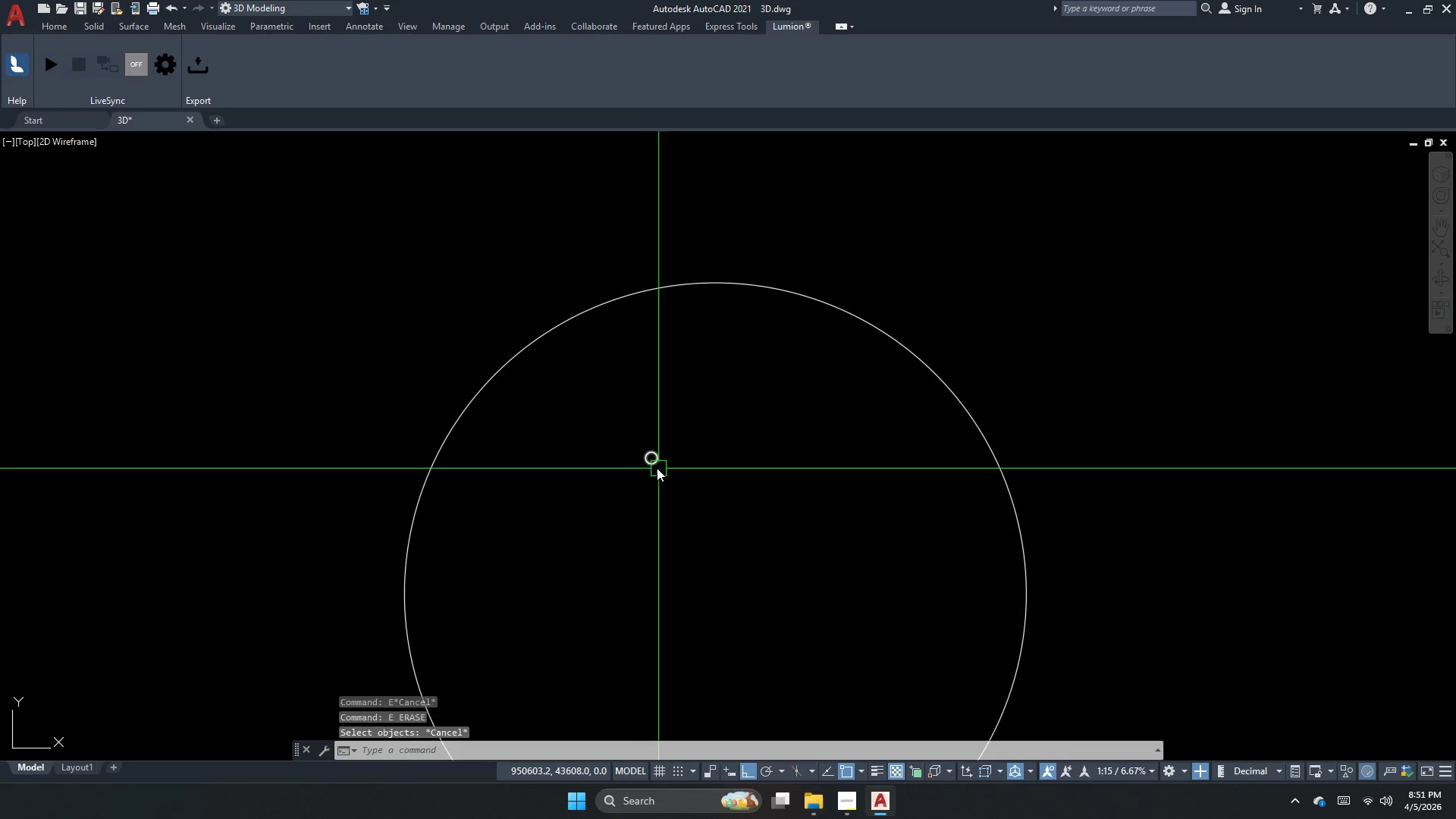 
left_click([656, 468])
 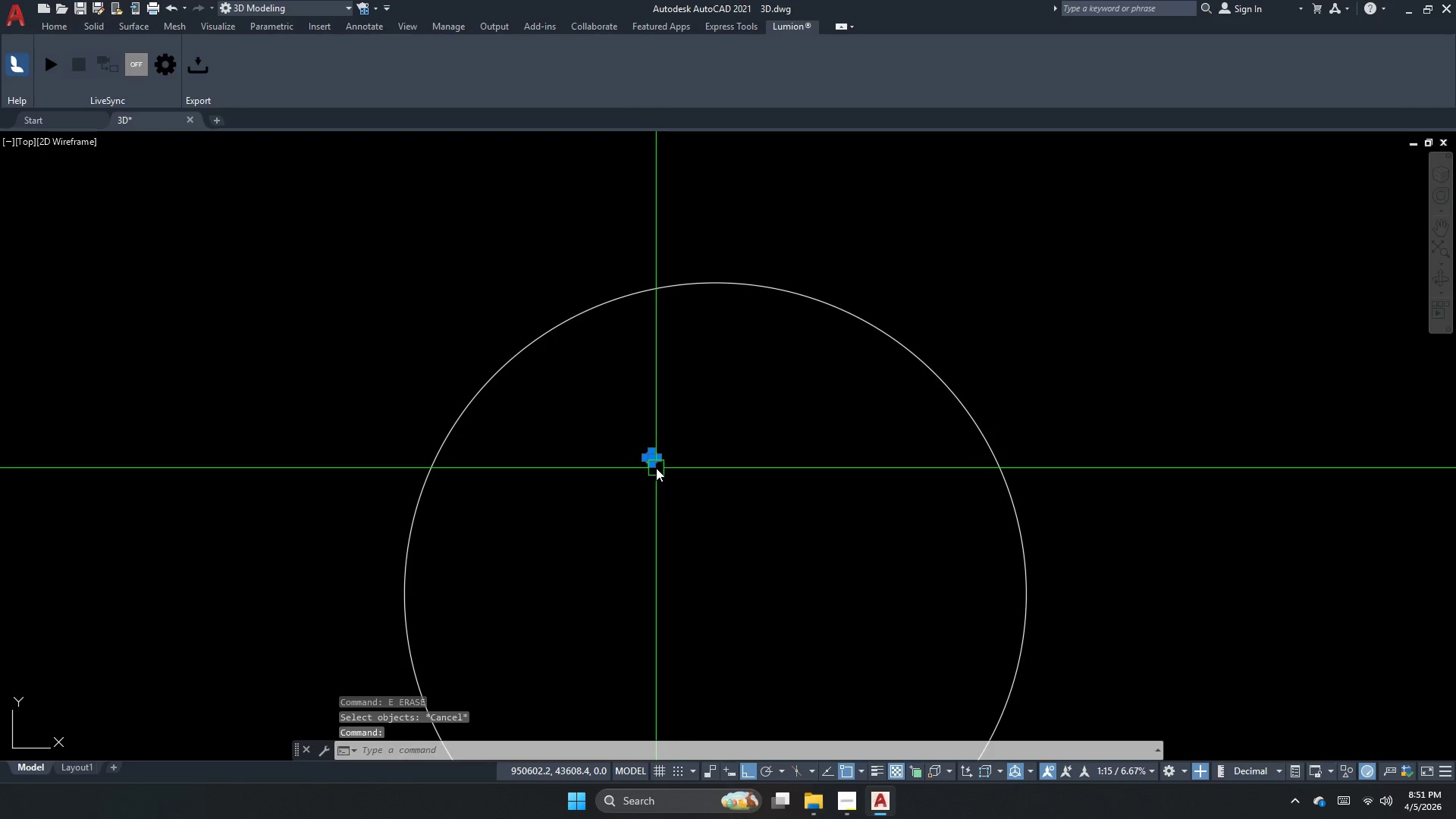 
key(E)
 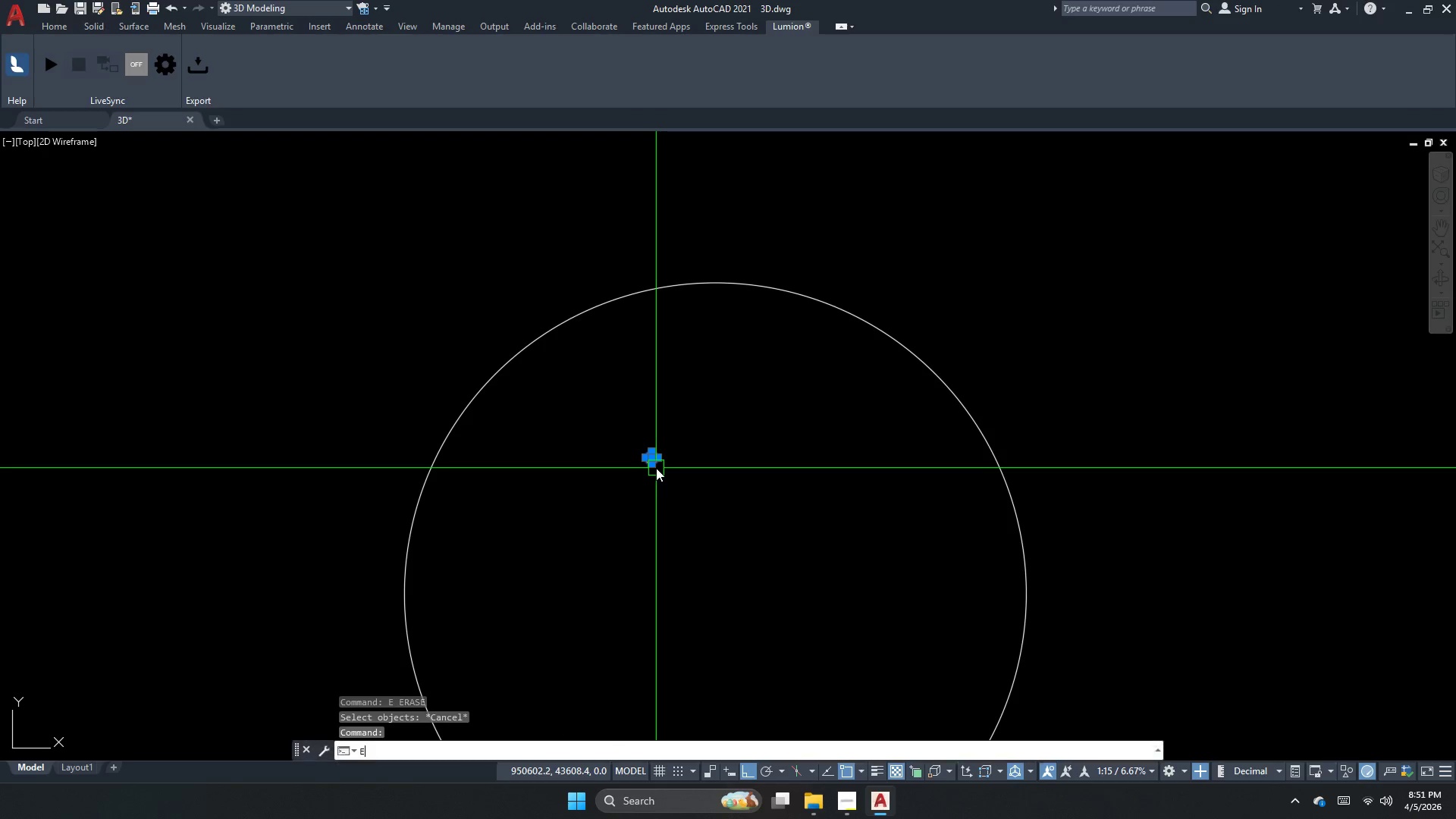 
key(Space)
 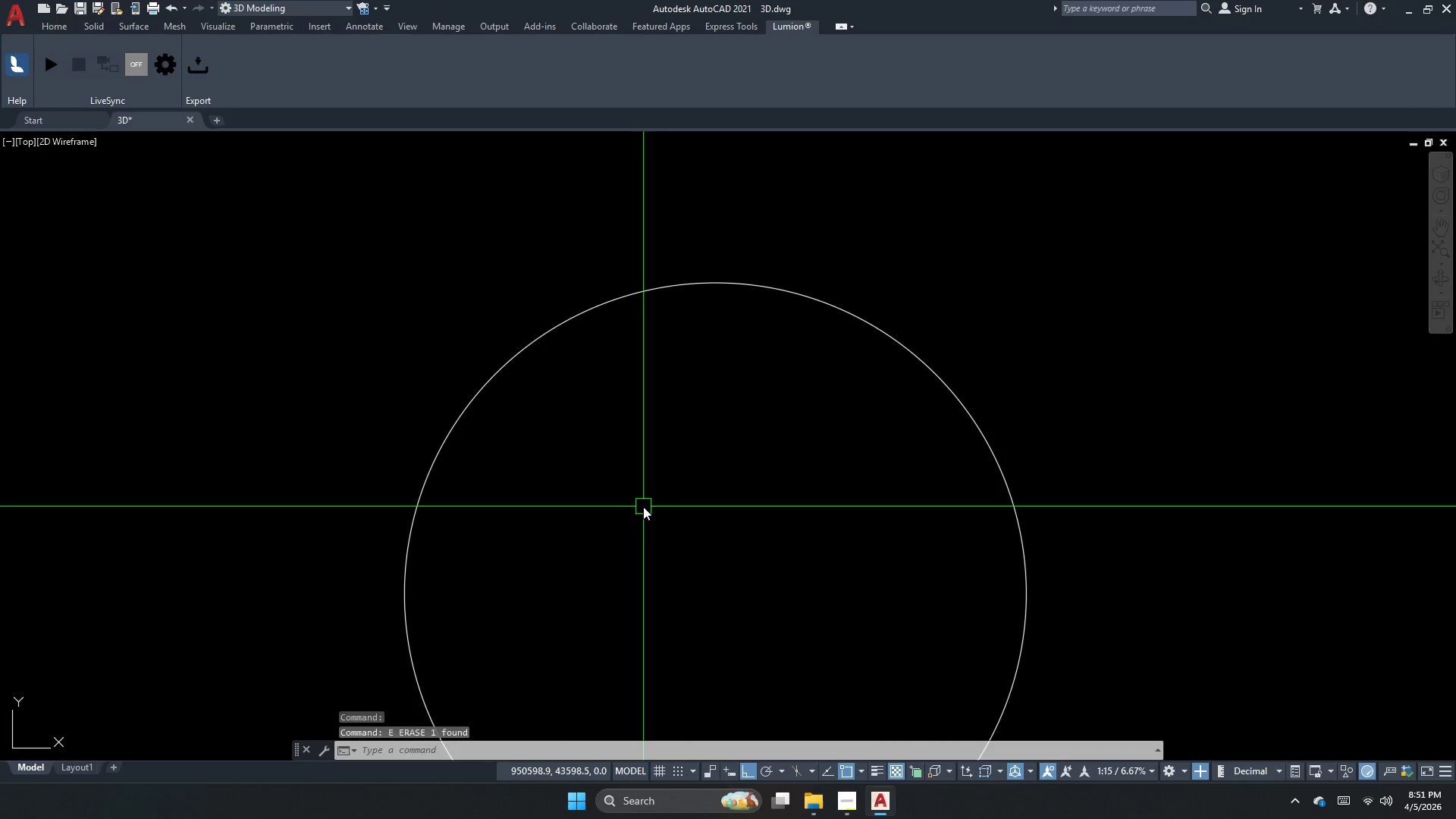 
key(Escape)
 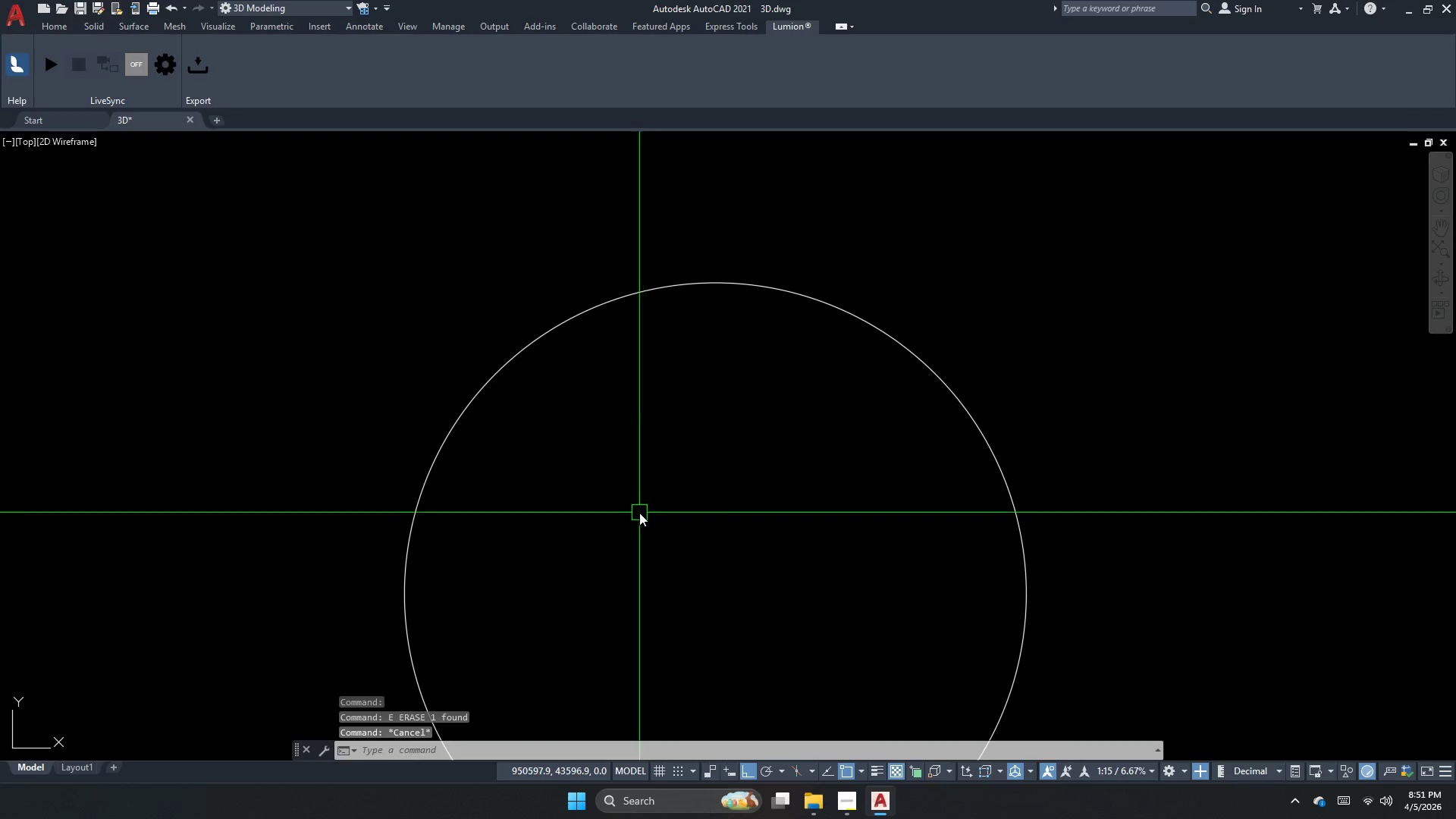 
key(O)
 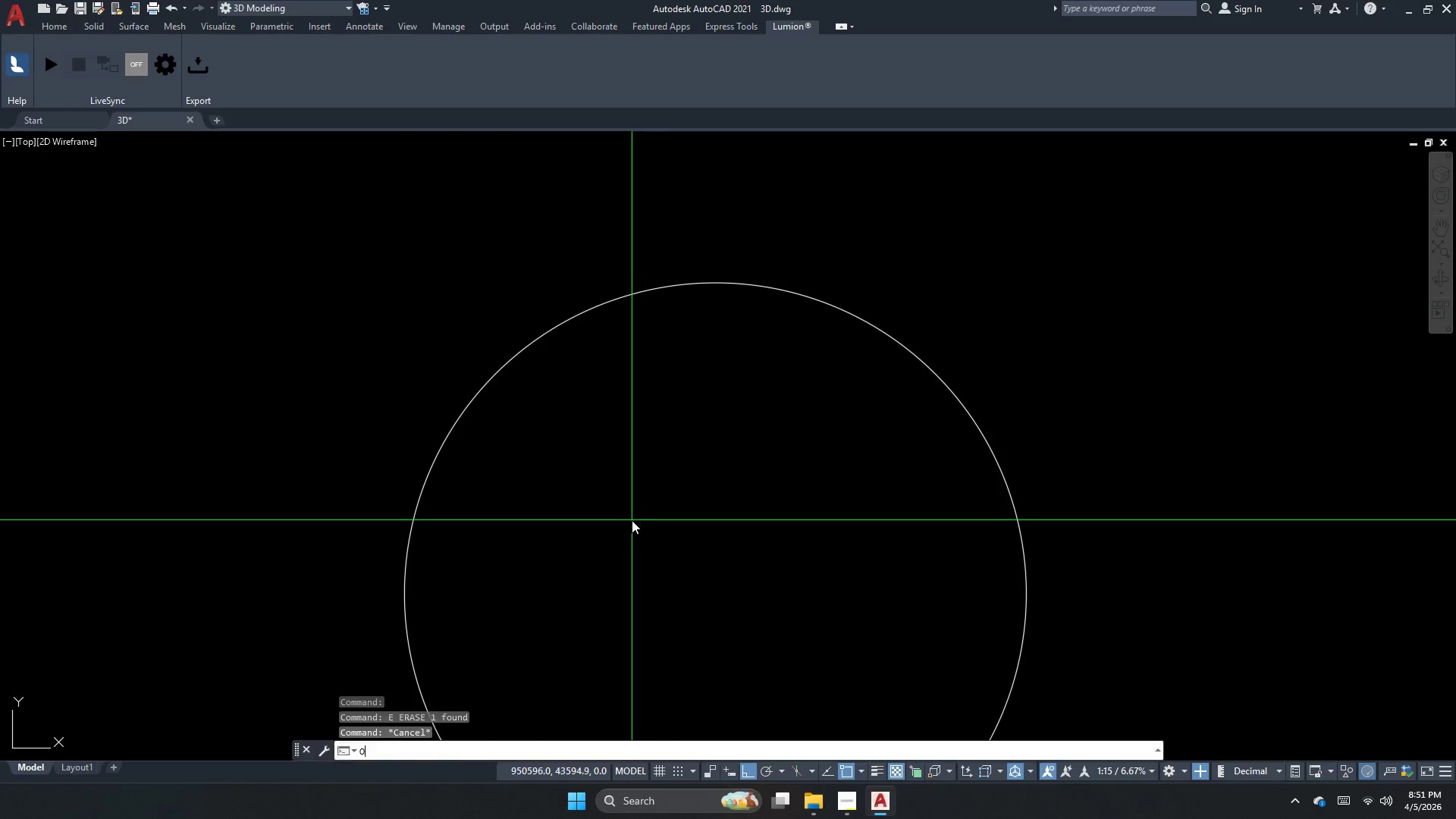 
key(Space)
 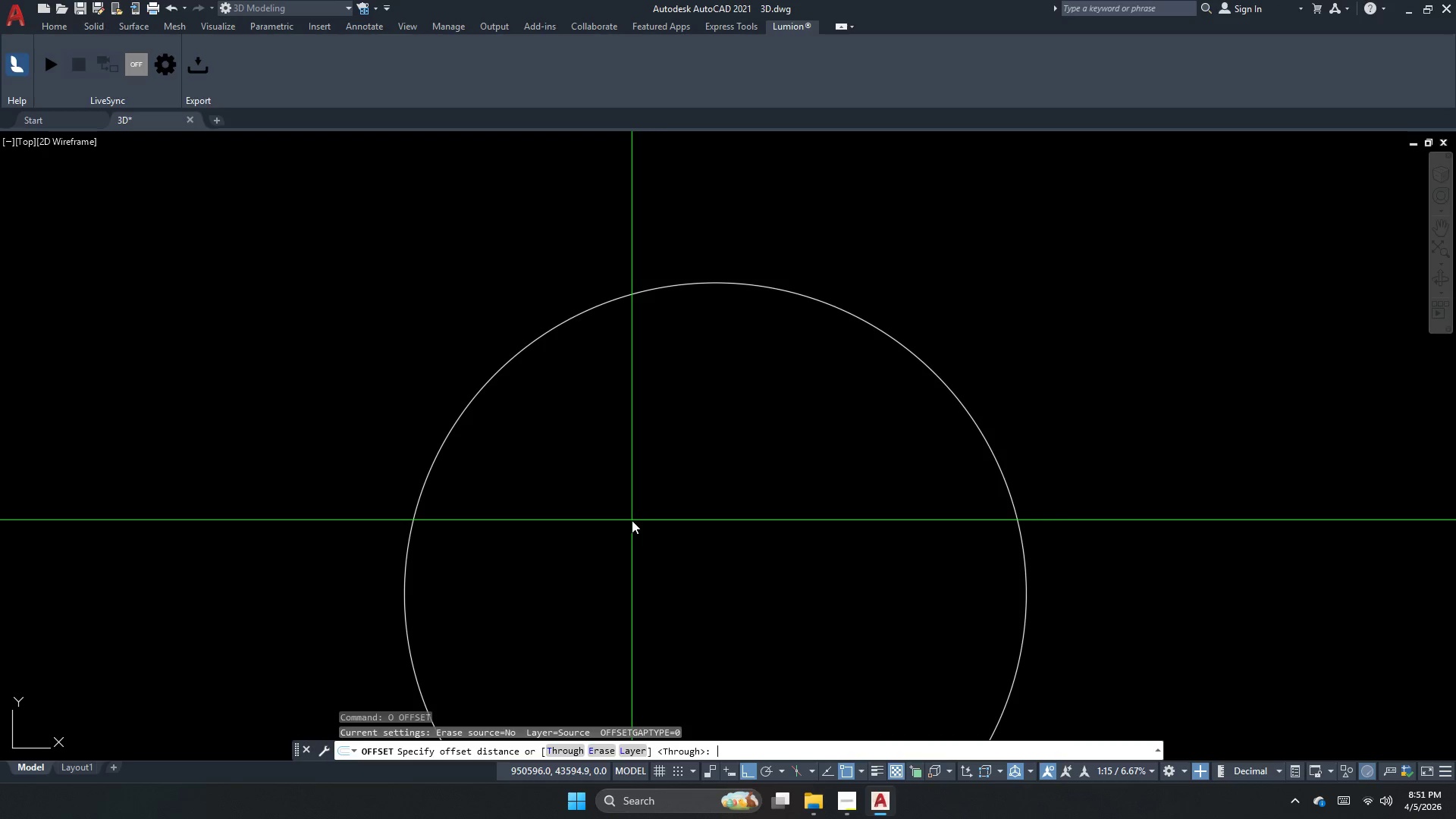 
key(Numpad3)
 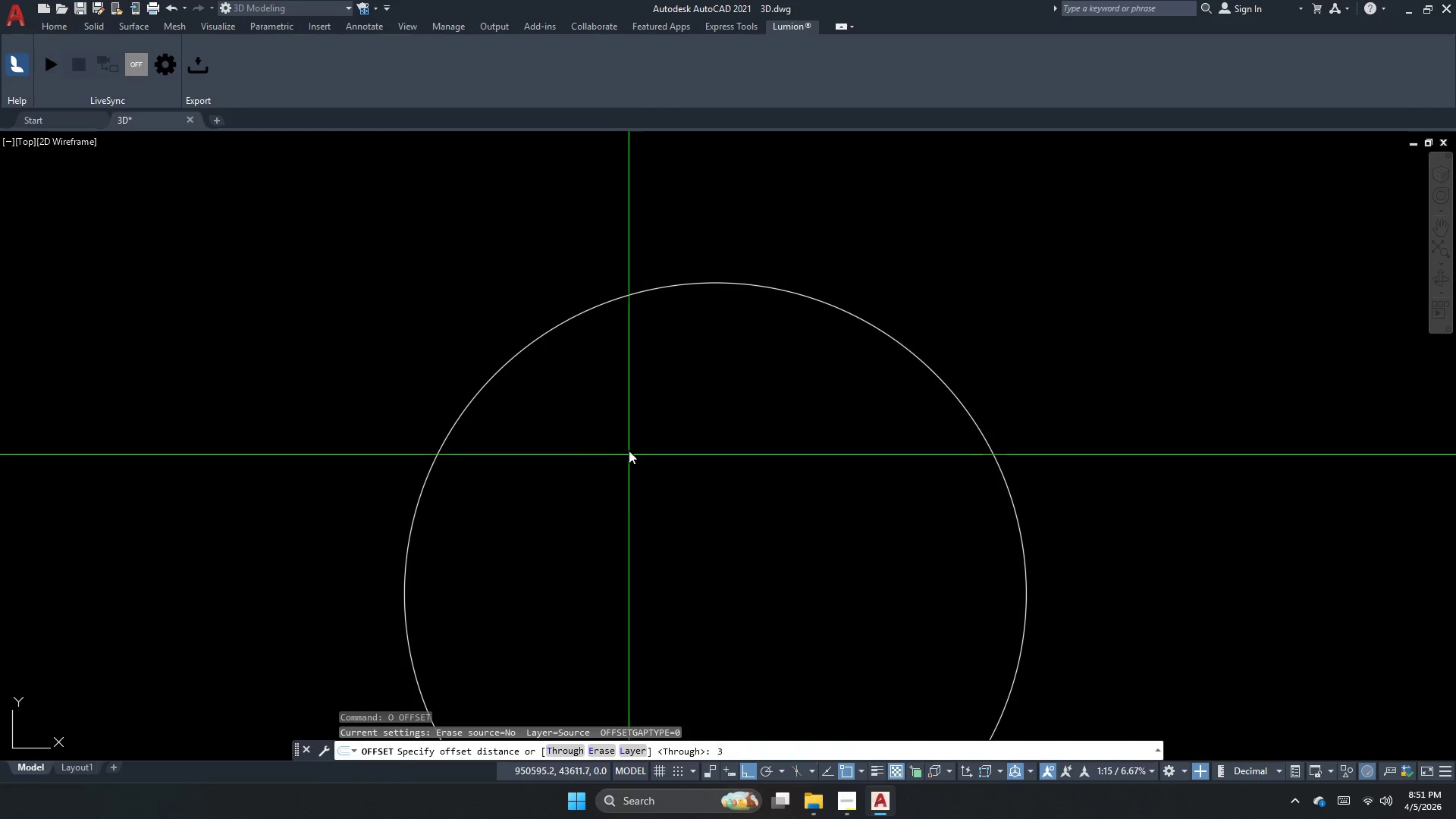 
key(NumpadEnter)
 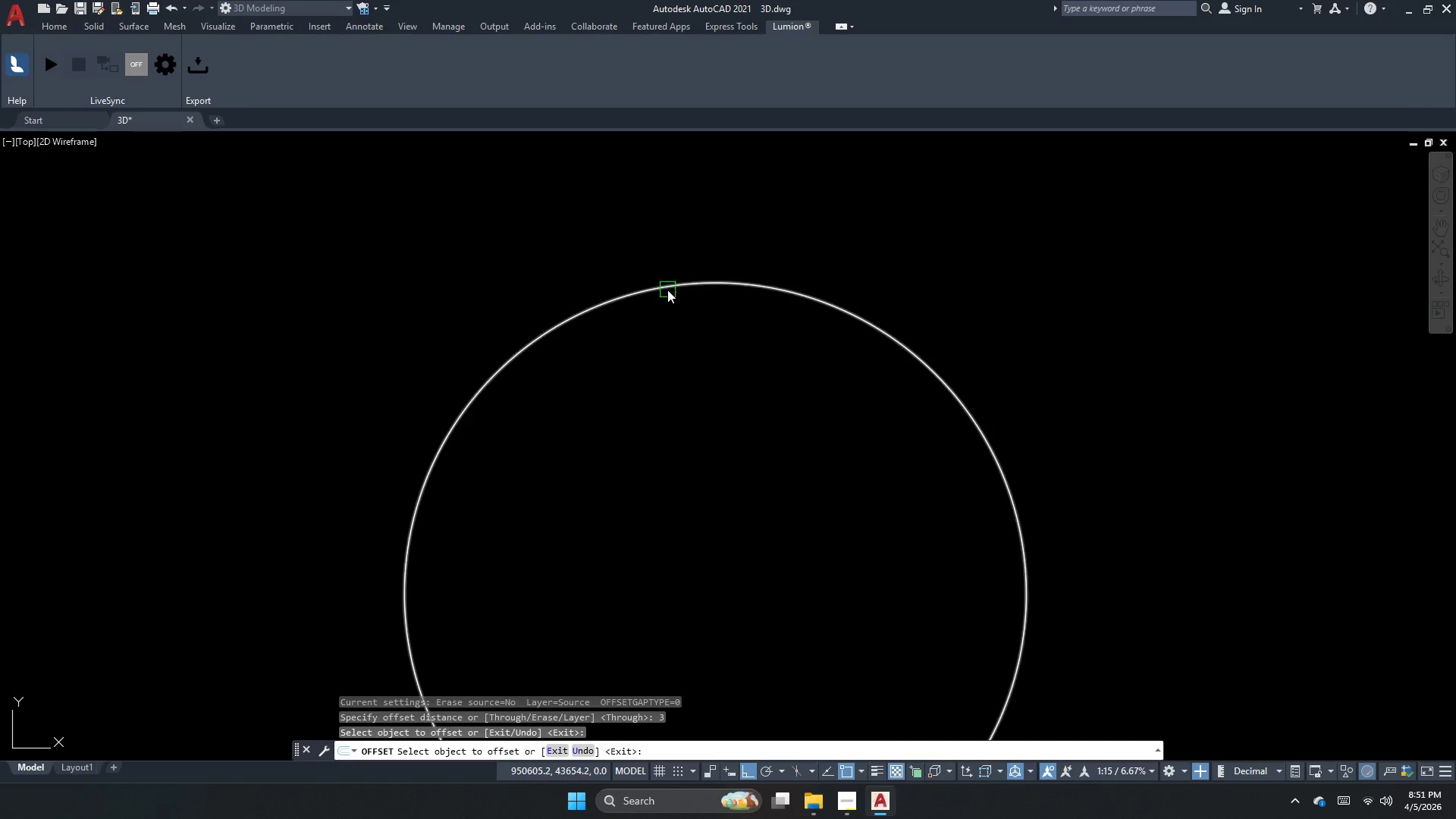 
left_click_drag(start_coordinate=[667, 290], to_coordinate=[667, 303])
 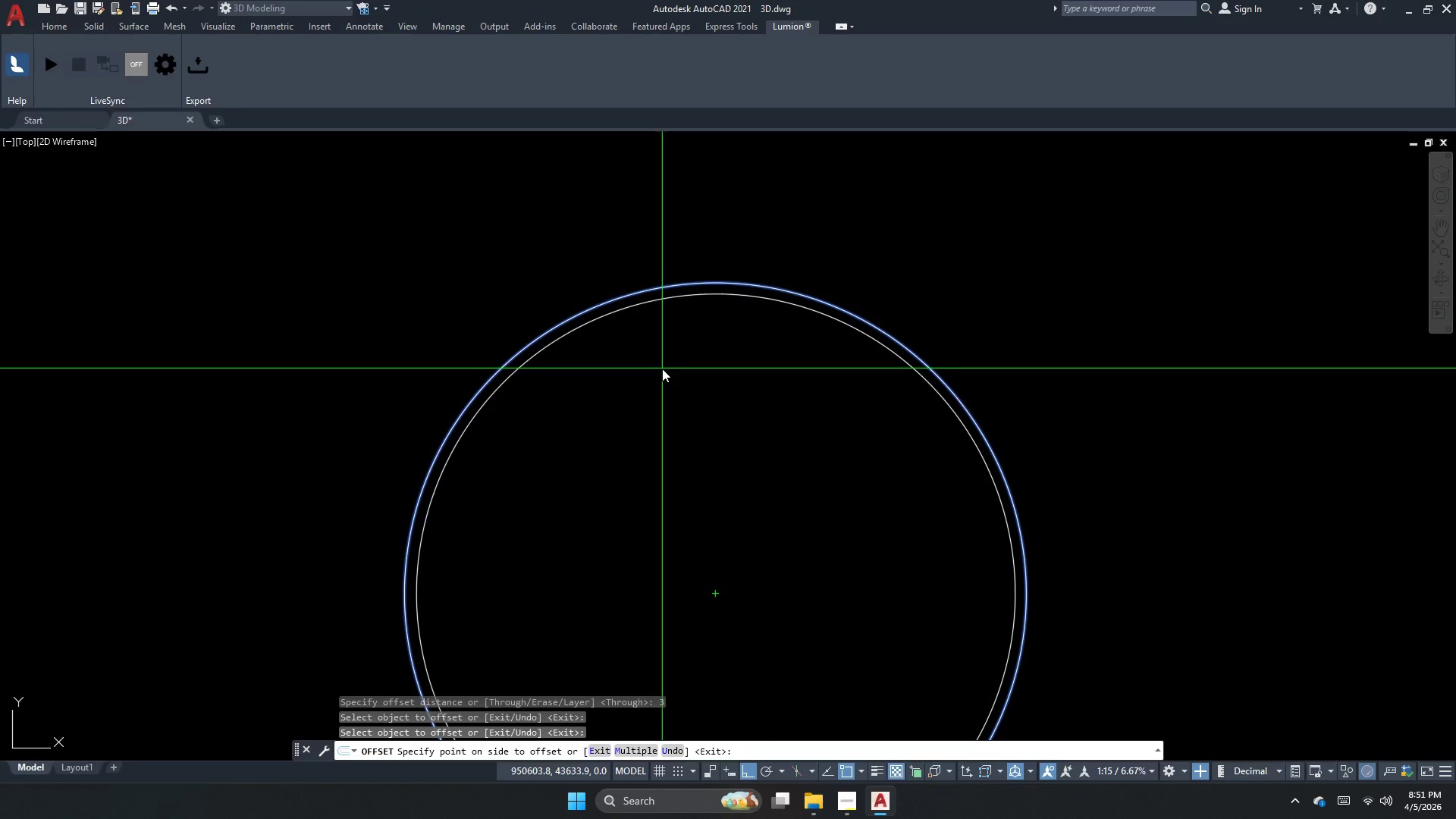 
triple_click([662, 369])
 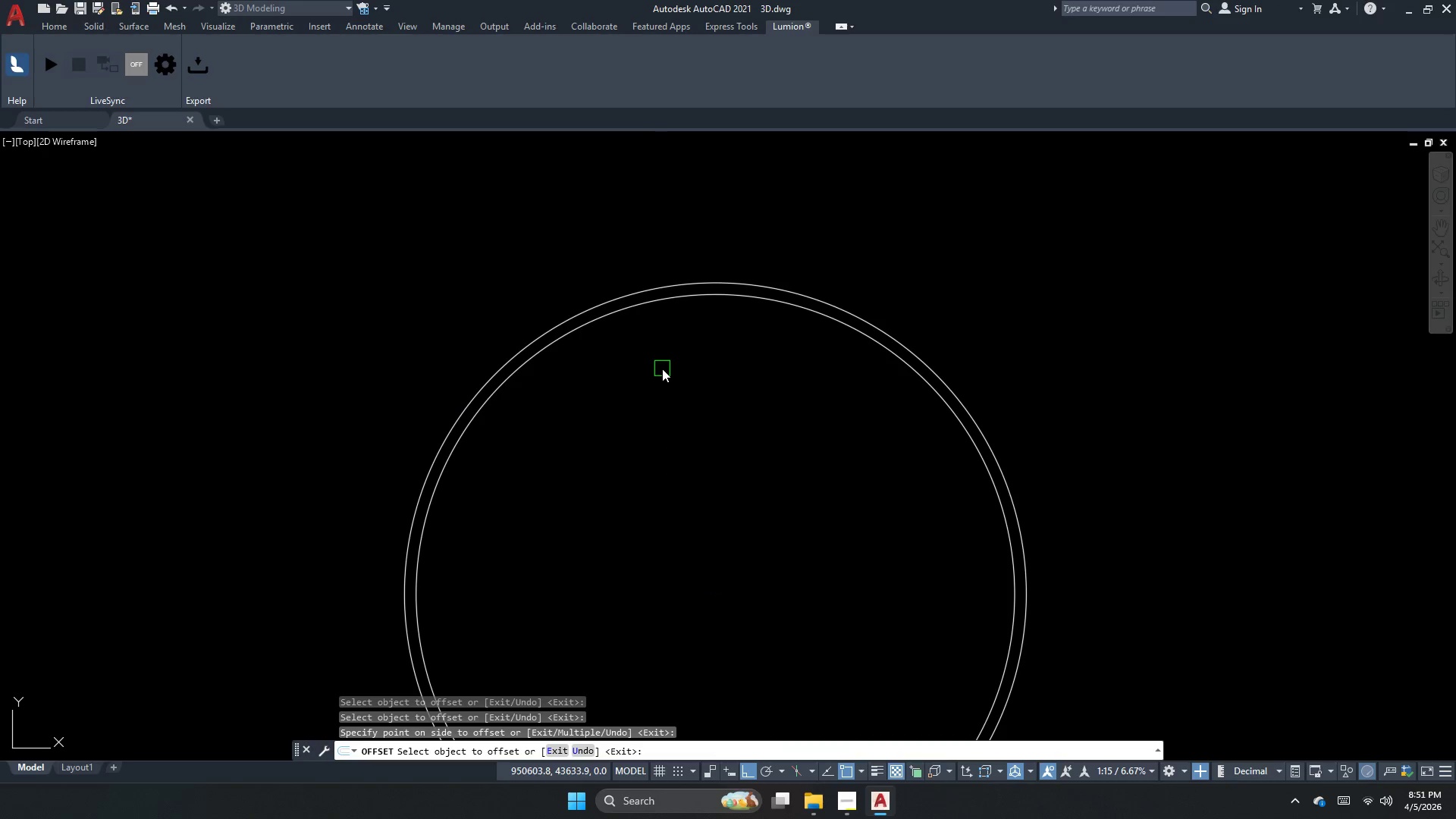 
key(Escape)
 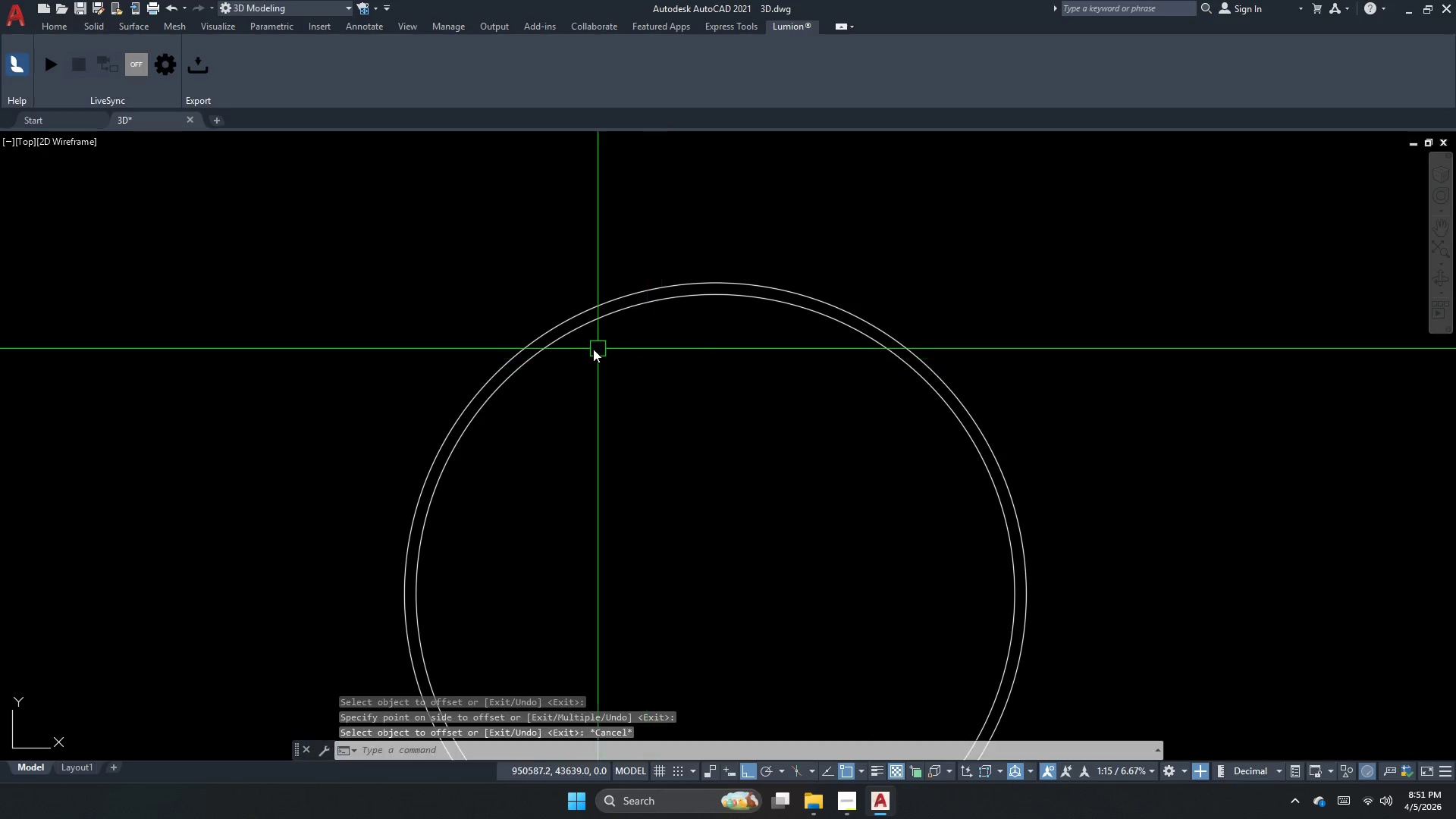 
key(Alt+AltLeft)
 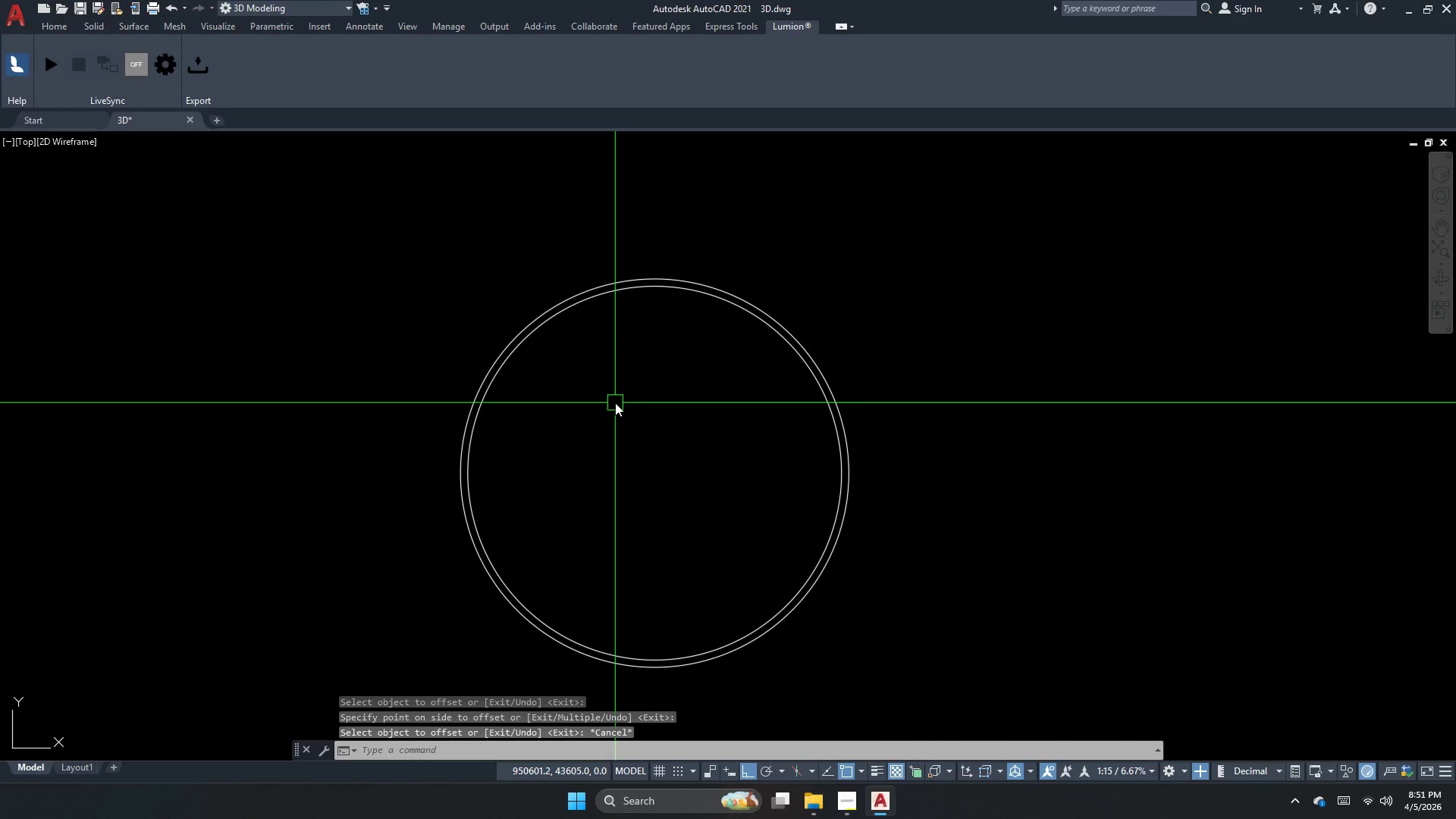 
scroll: coordinate [615, 397], scroll_direction: down, amount: 1.0
 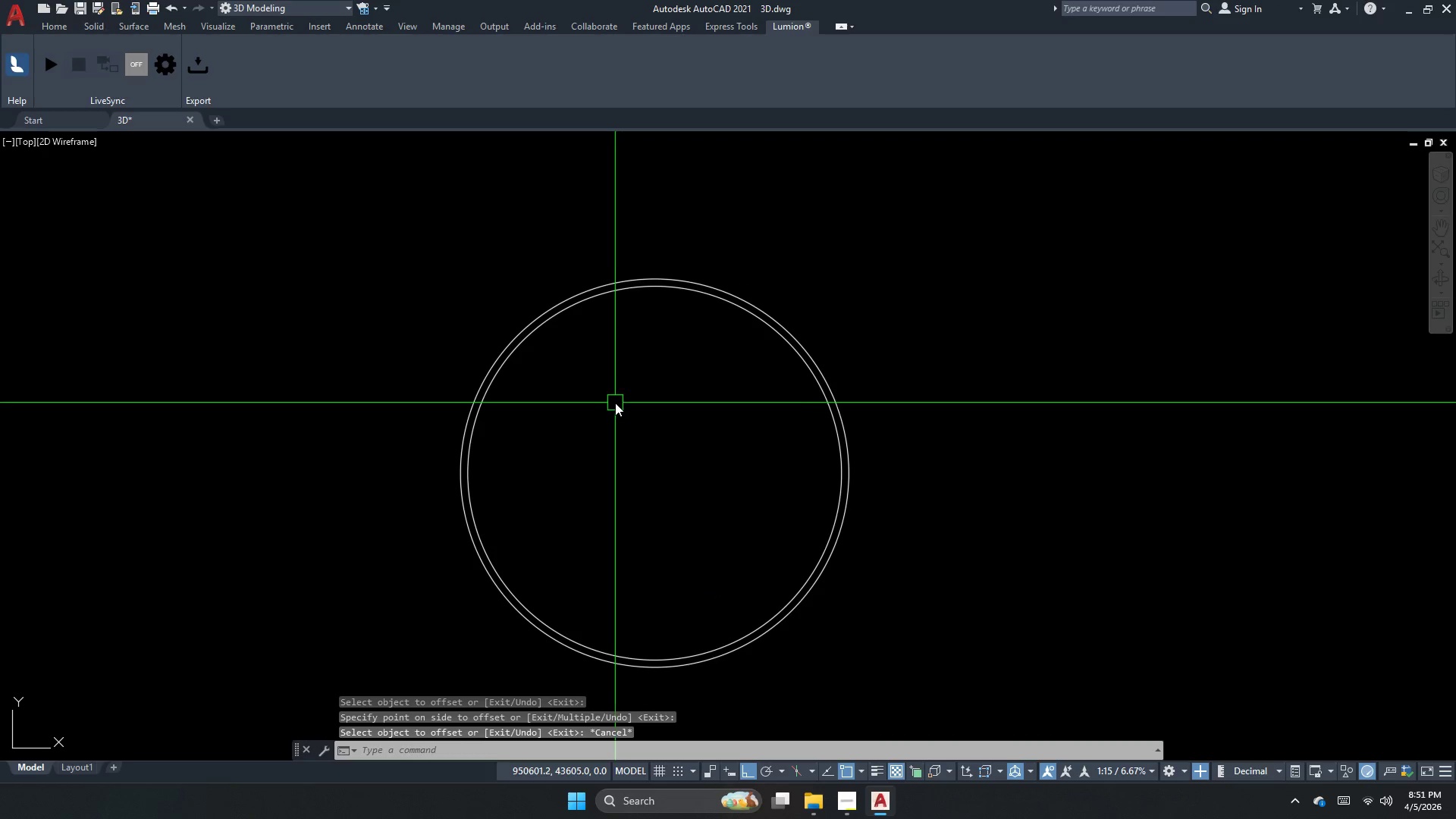 
key(Alt+Tab)